 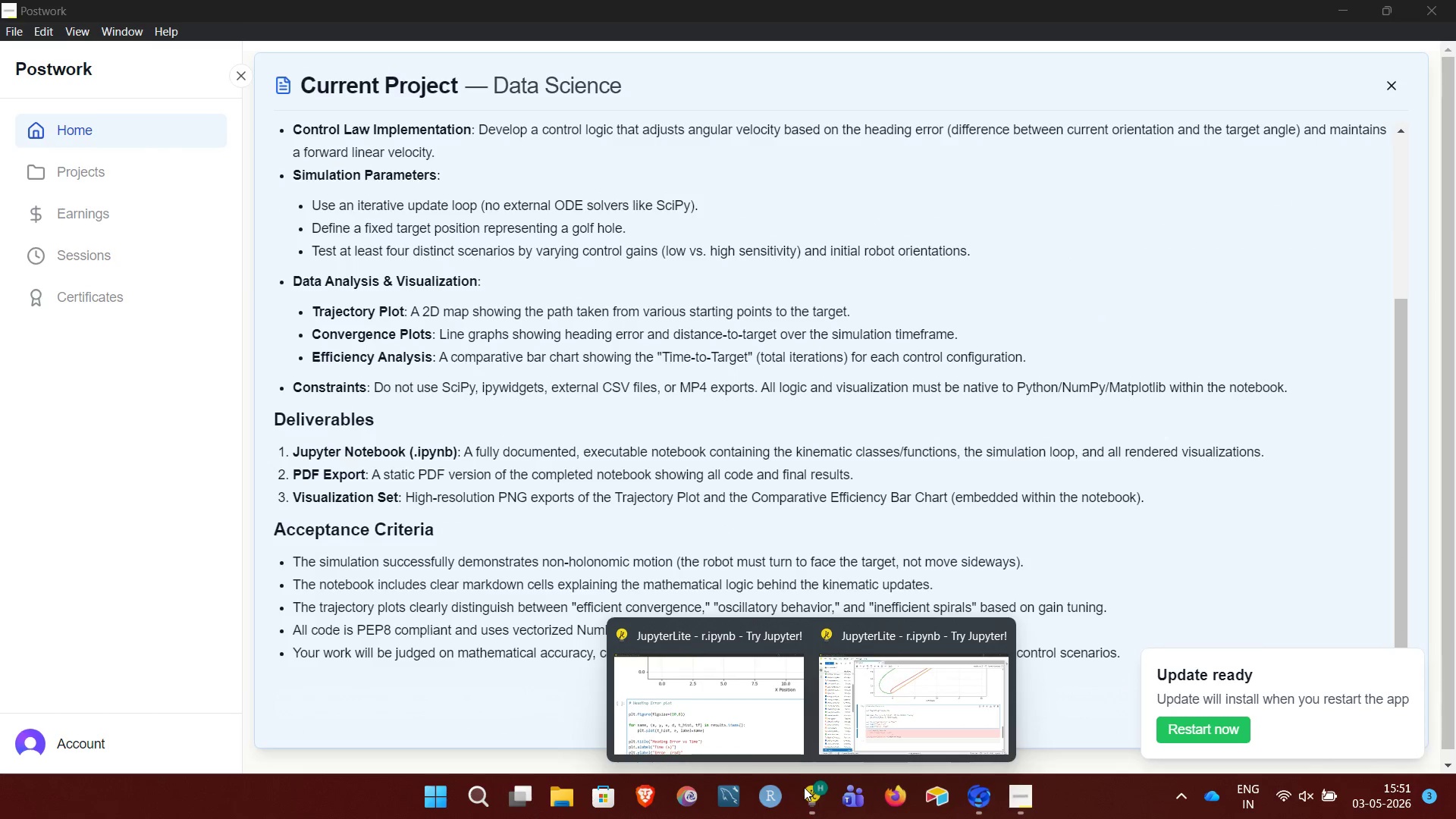 
left_click([912, 724])
 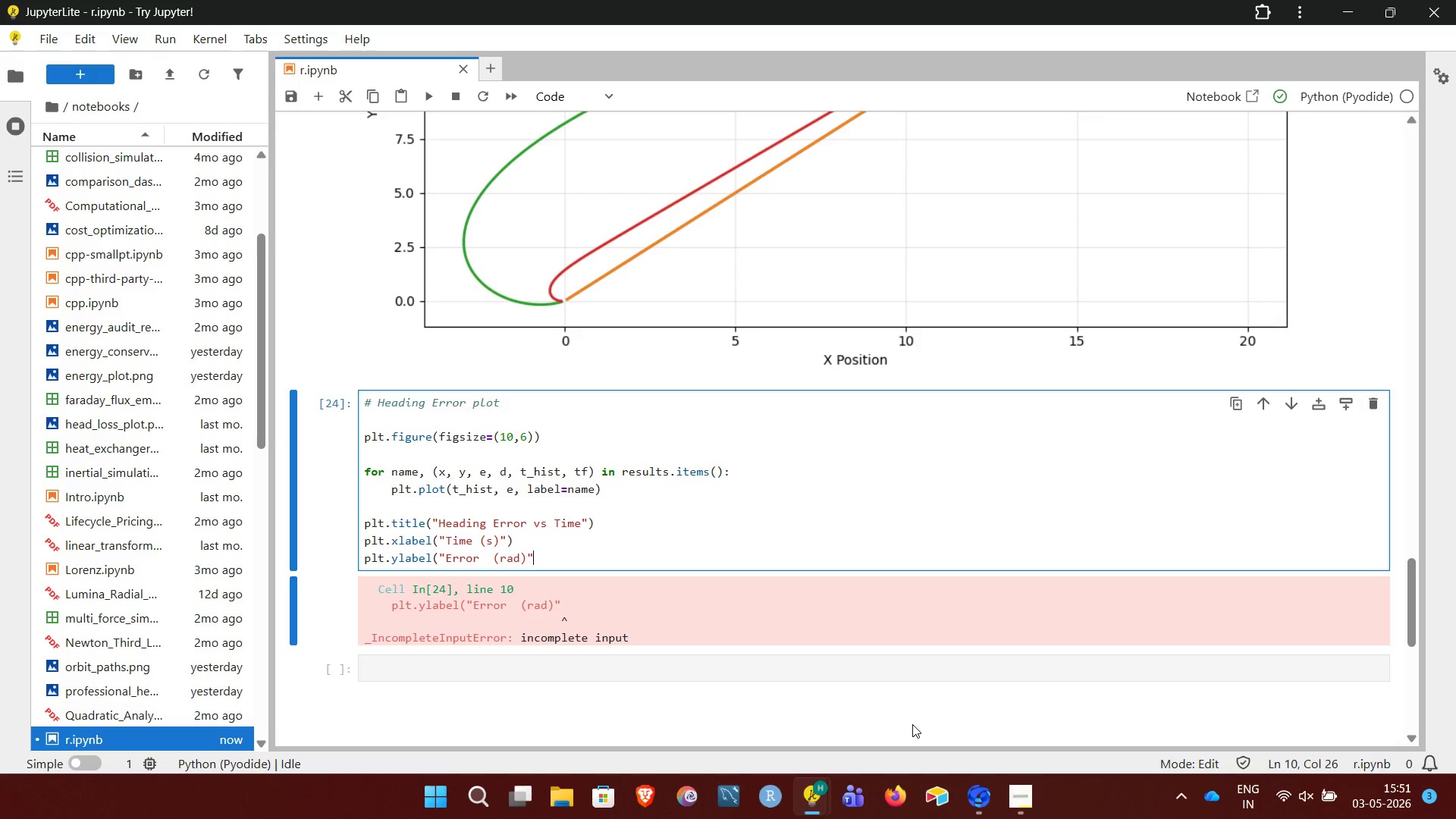 
wait(8.19)
 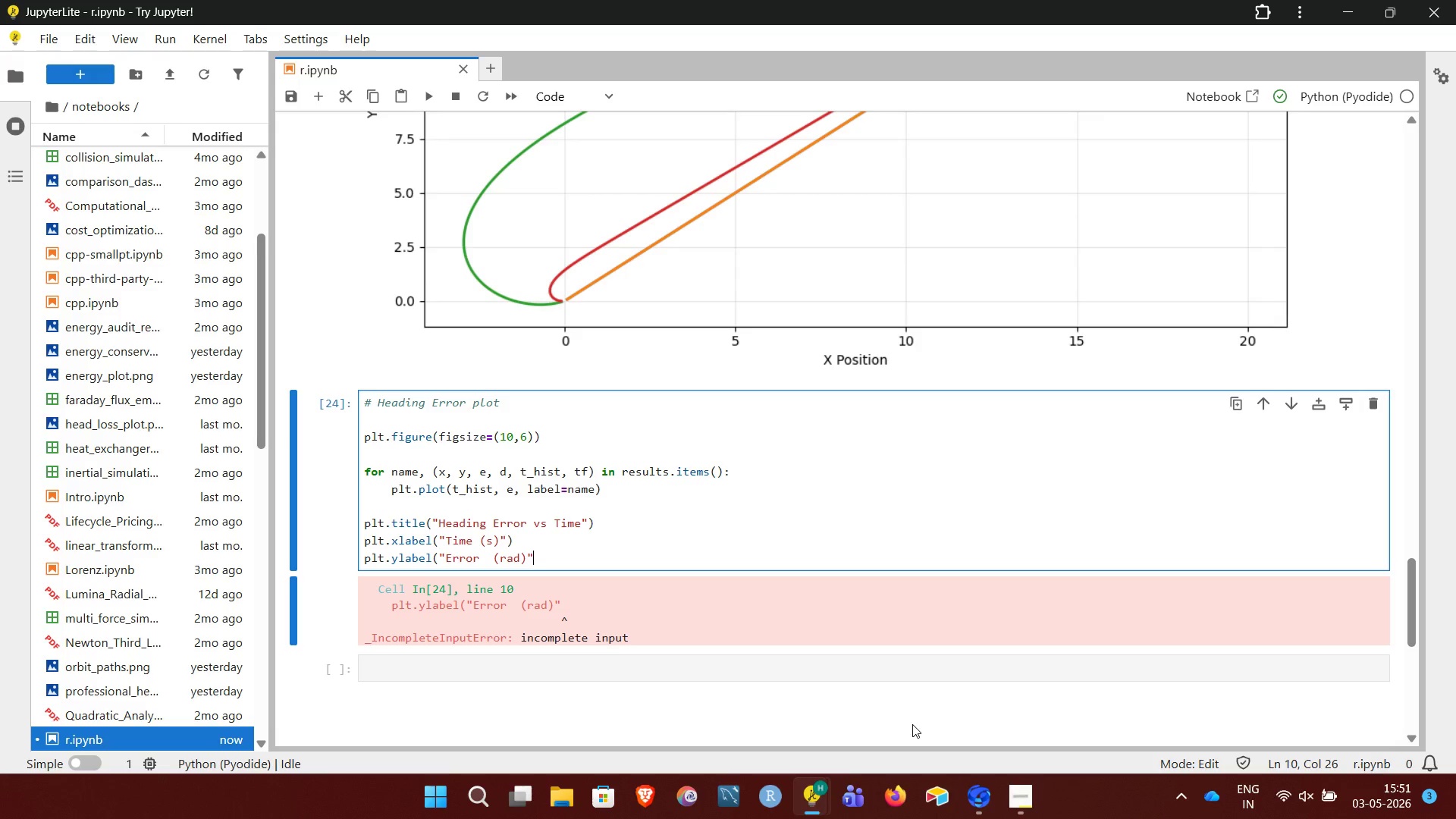 
key(ArrowUp)
 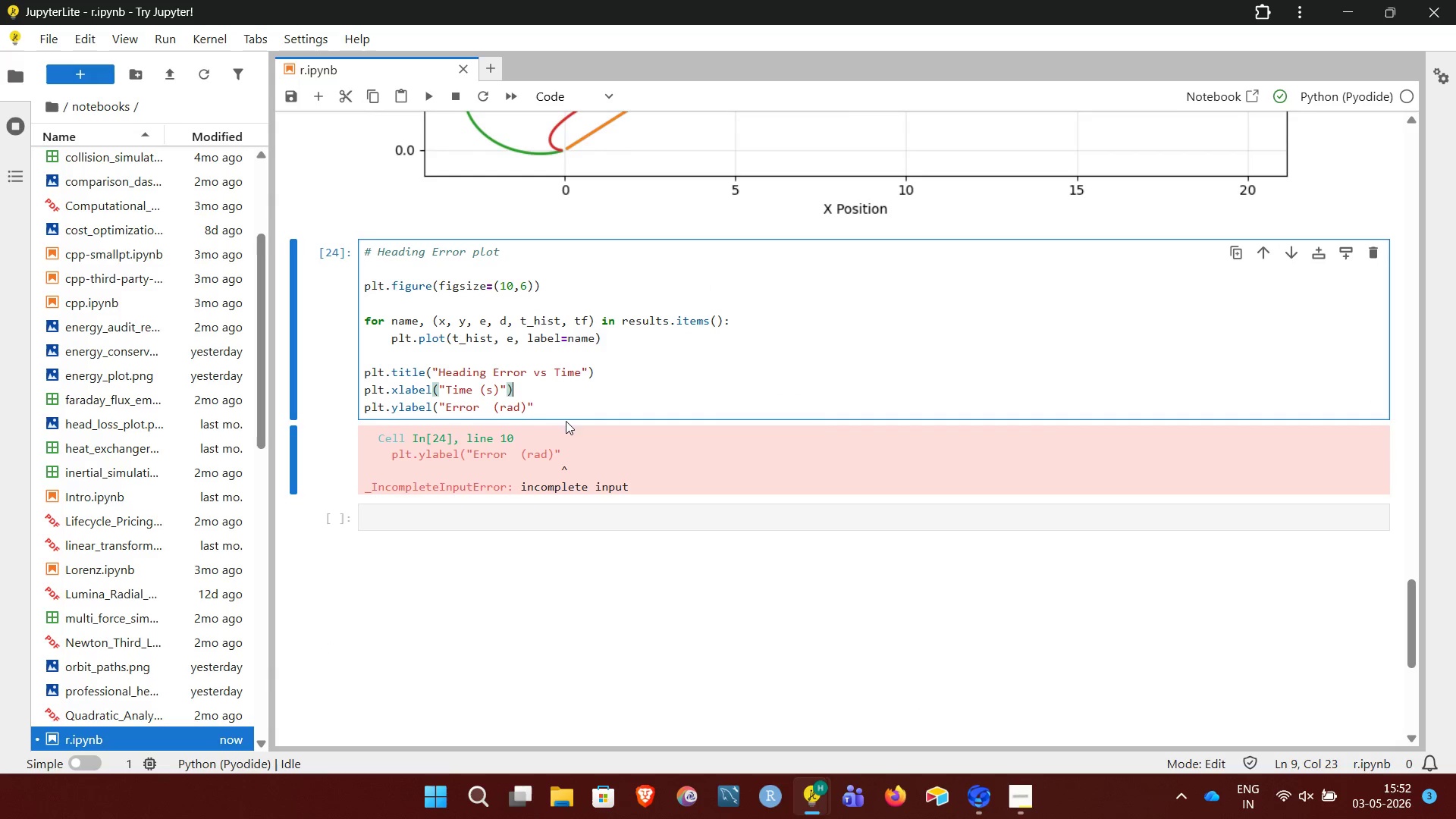 
left_click([562, 411])
 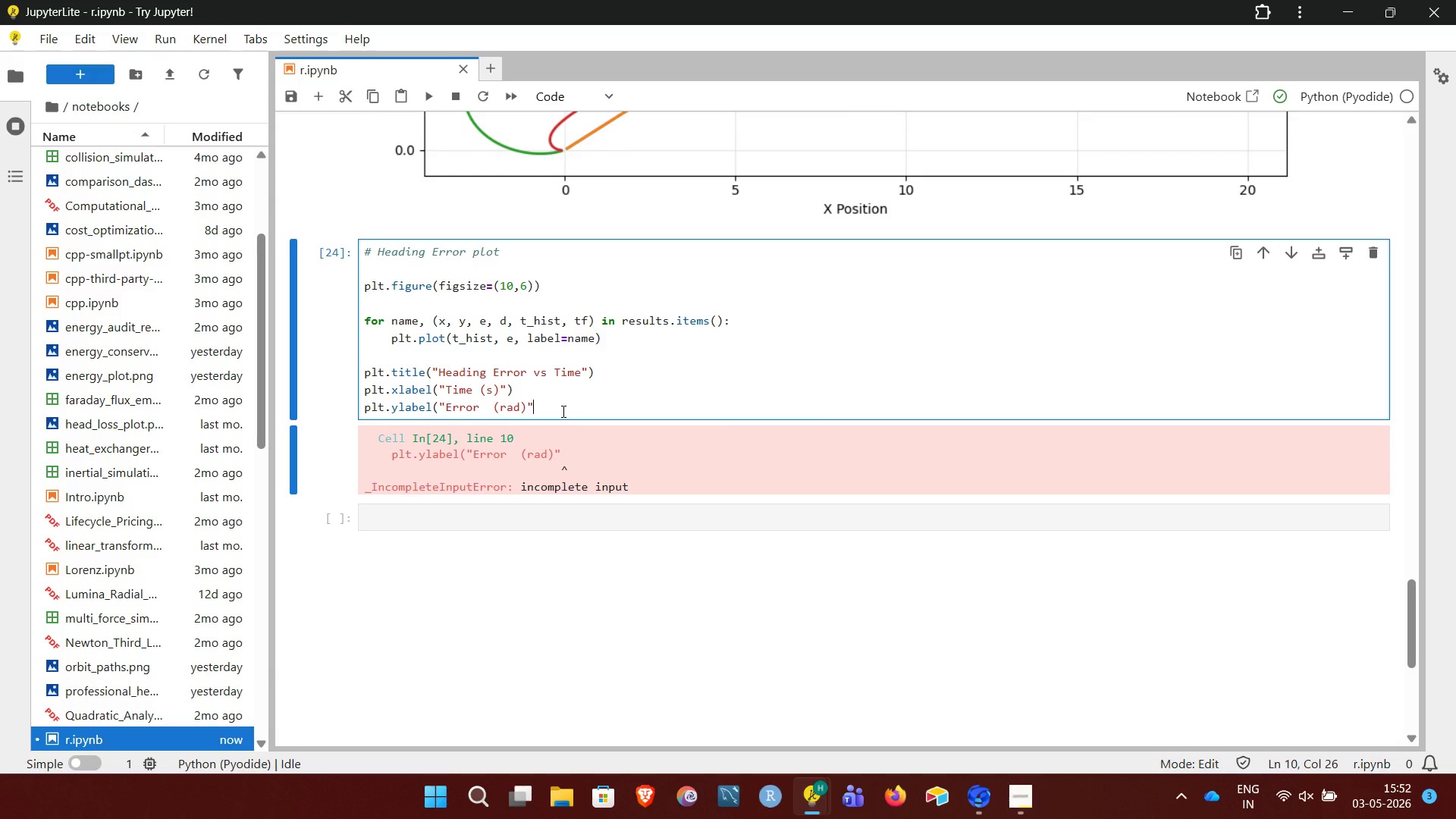 
key(Shift+0)
 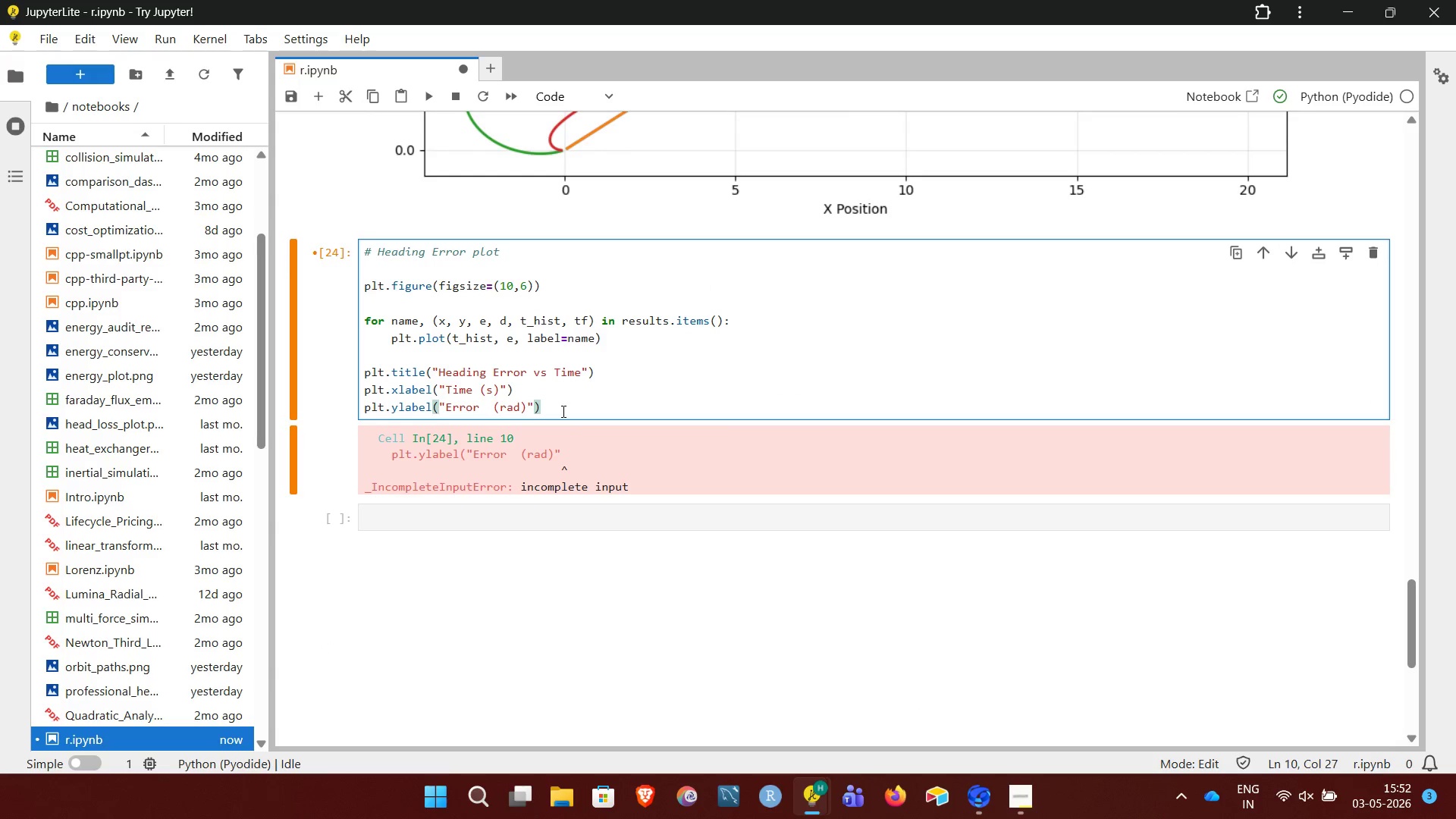 
key(Enter)
 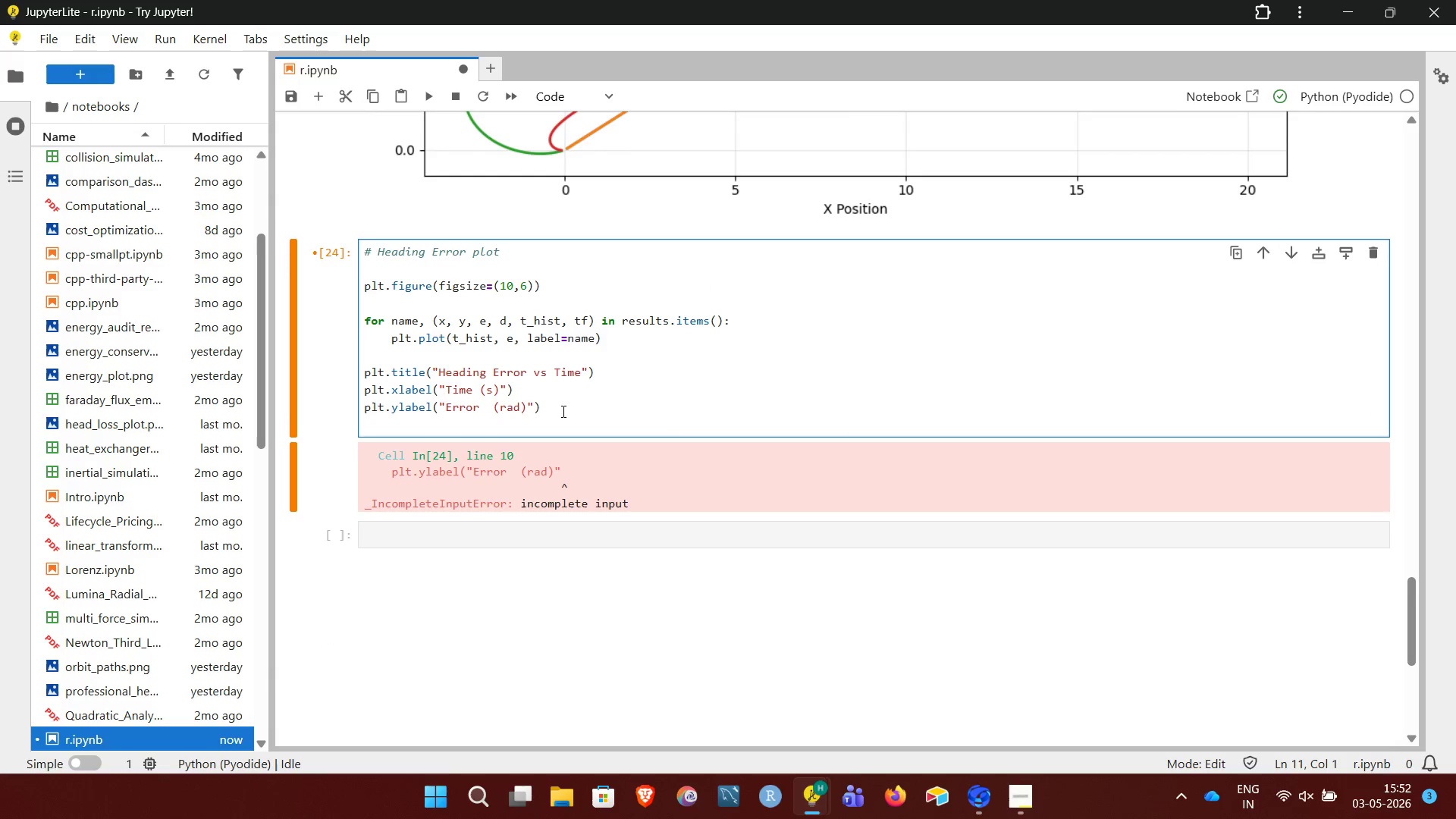 
type(plt.legend())
 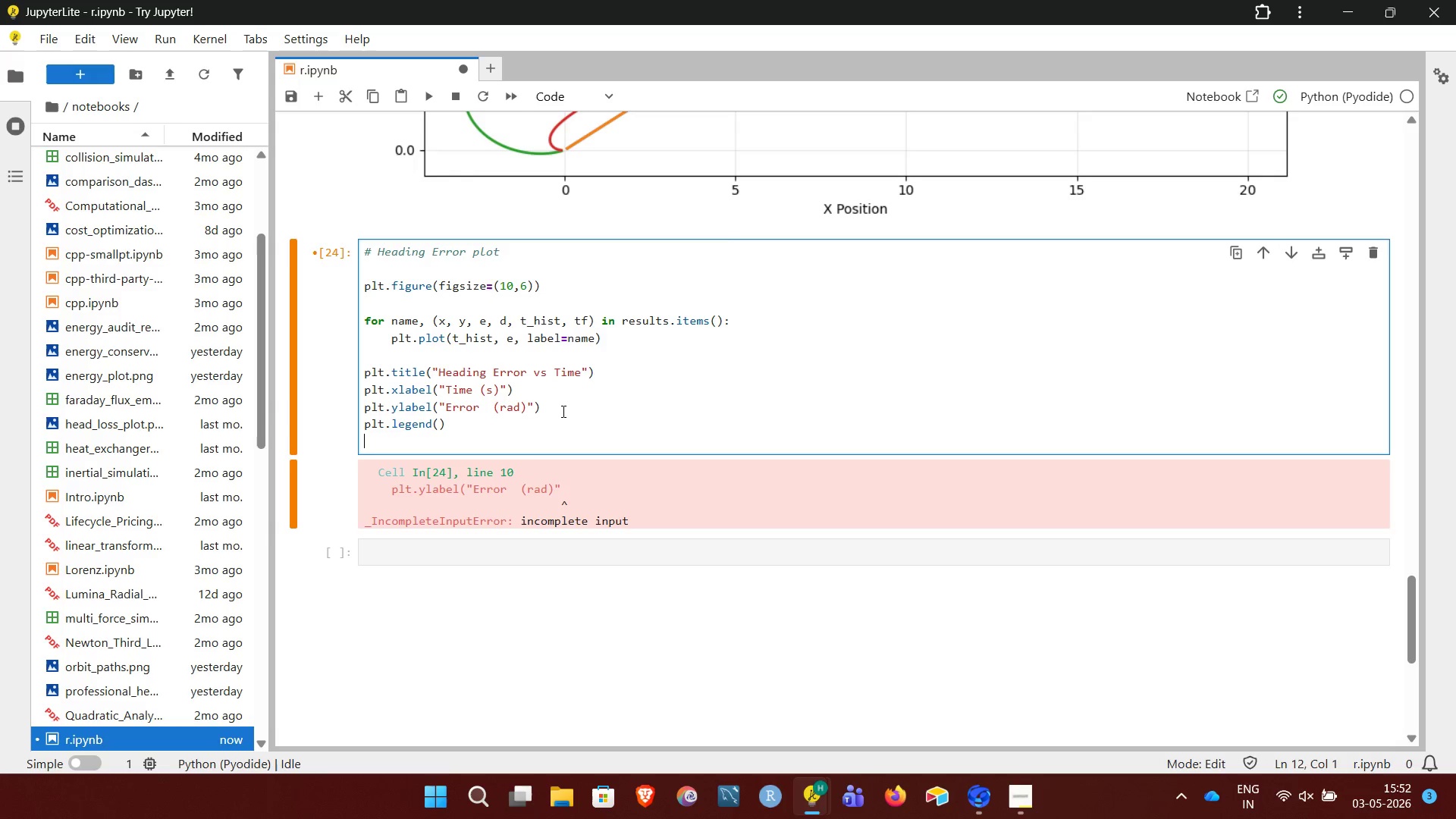 
key(Enter)
 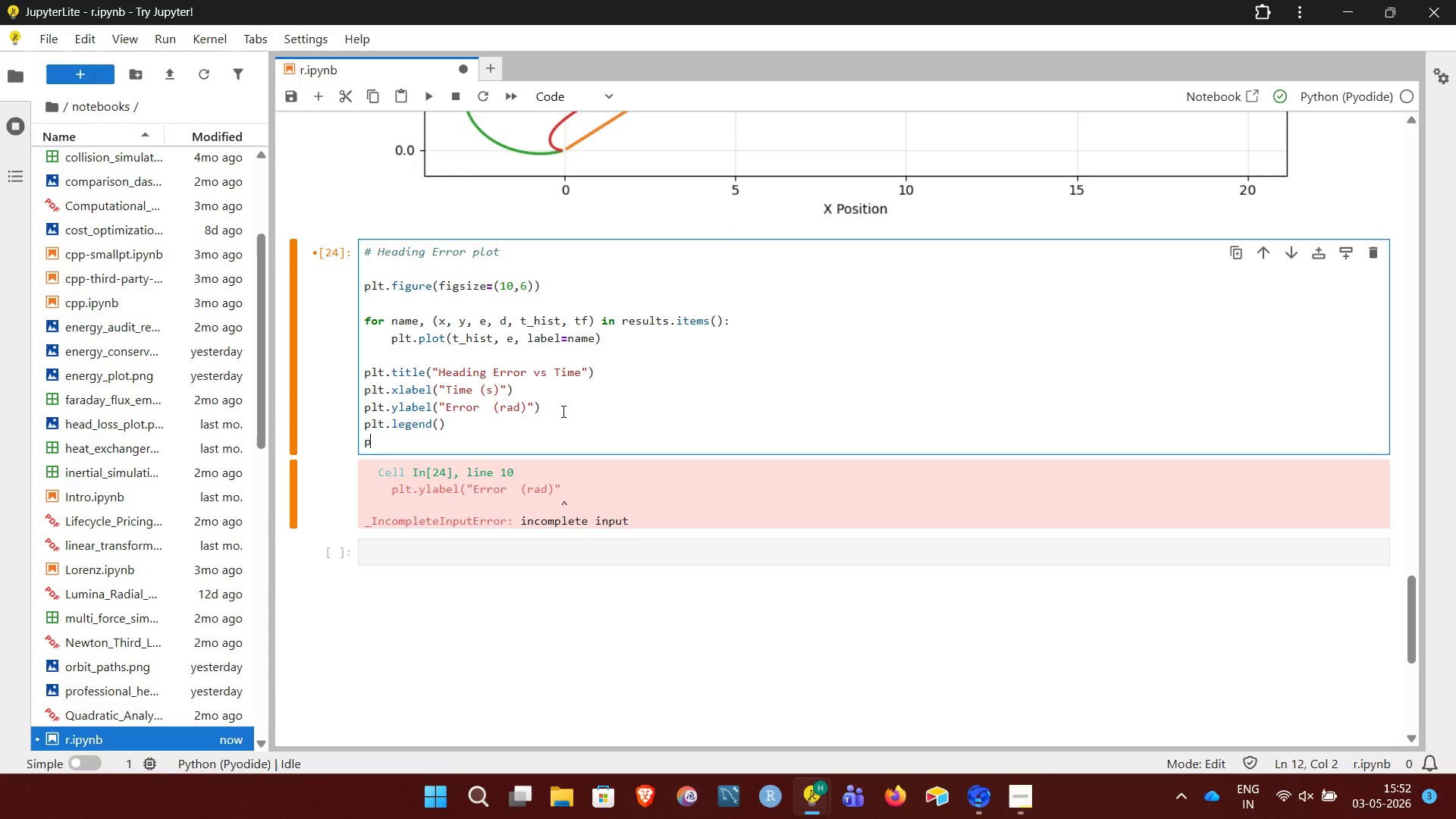 
type(plt.grid(alpha=0.3))
 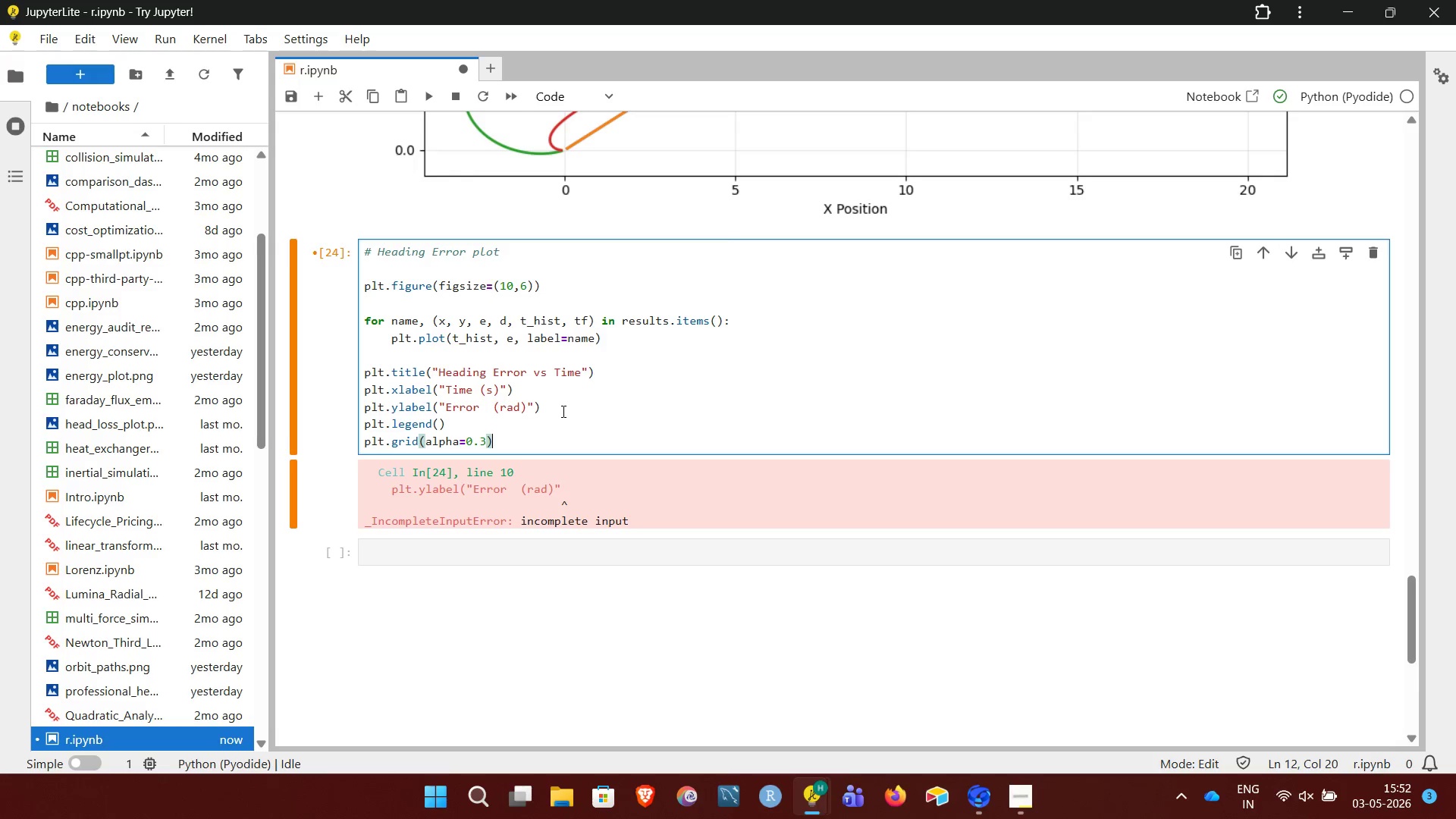 
key(Enter)
 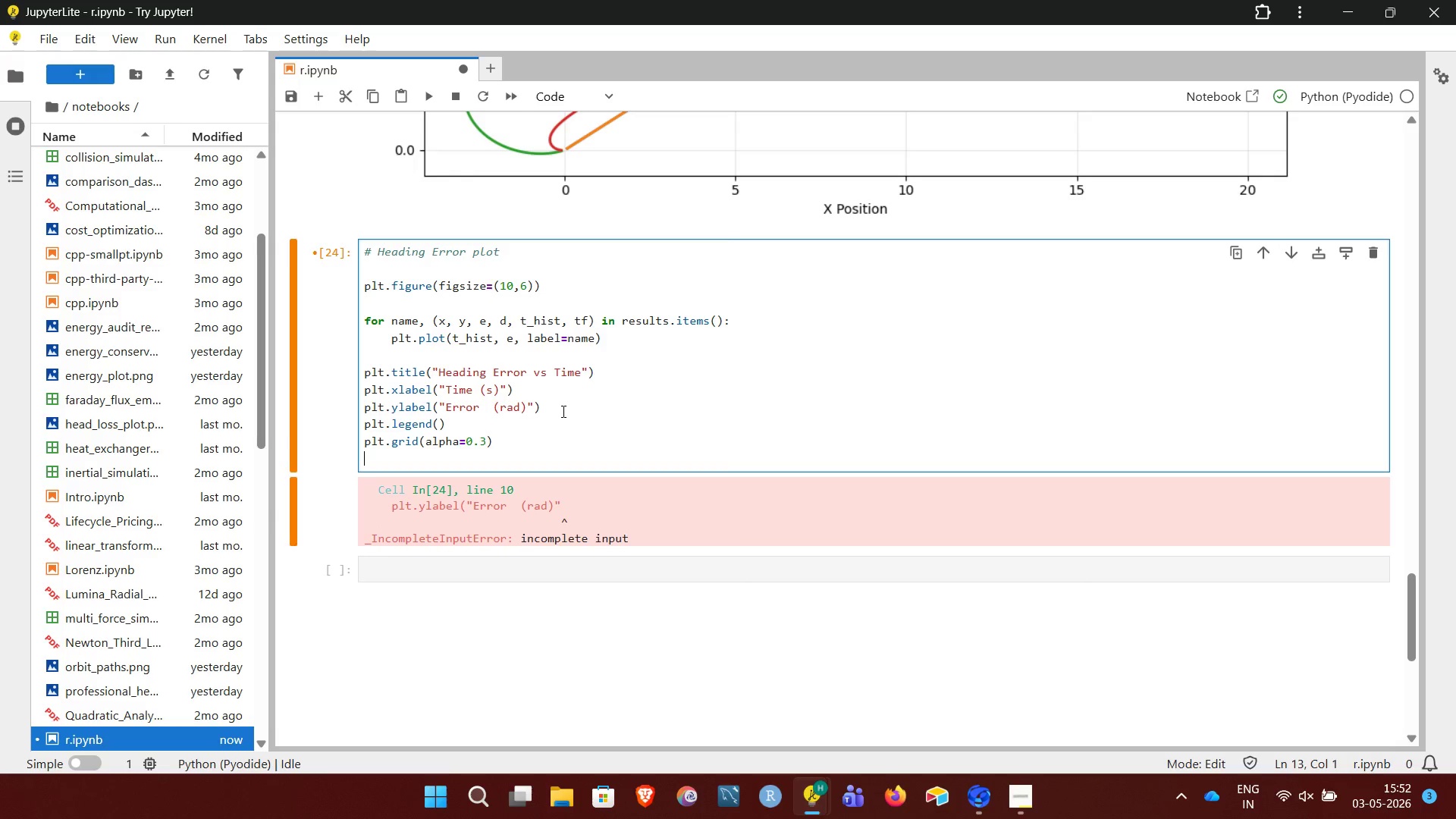 
key(Enter)
 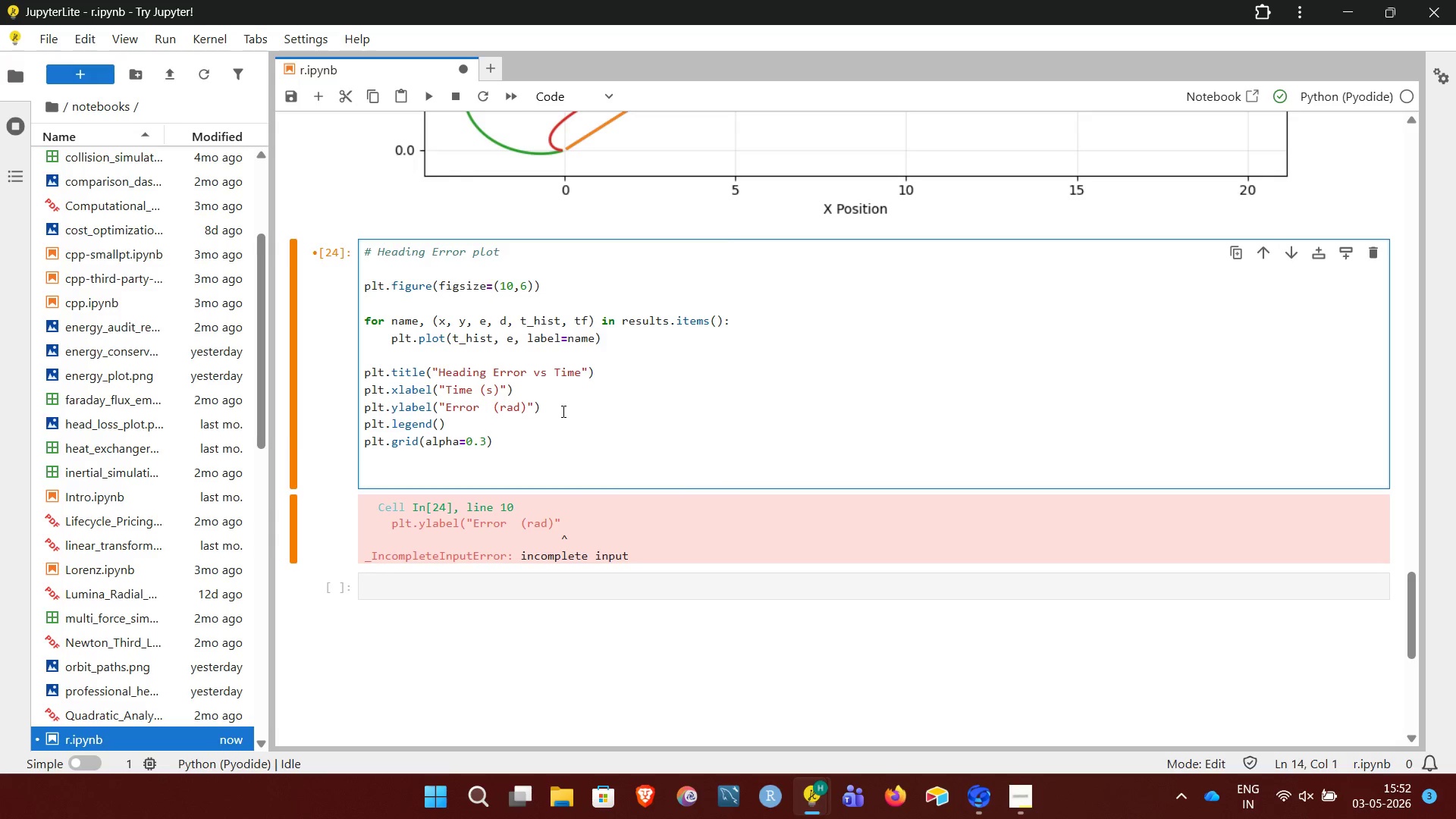 
type(plt.tight_layout())
 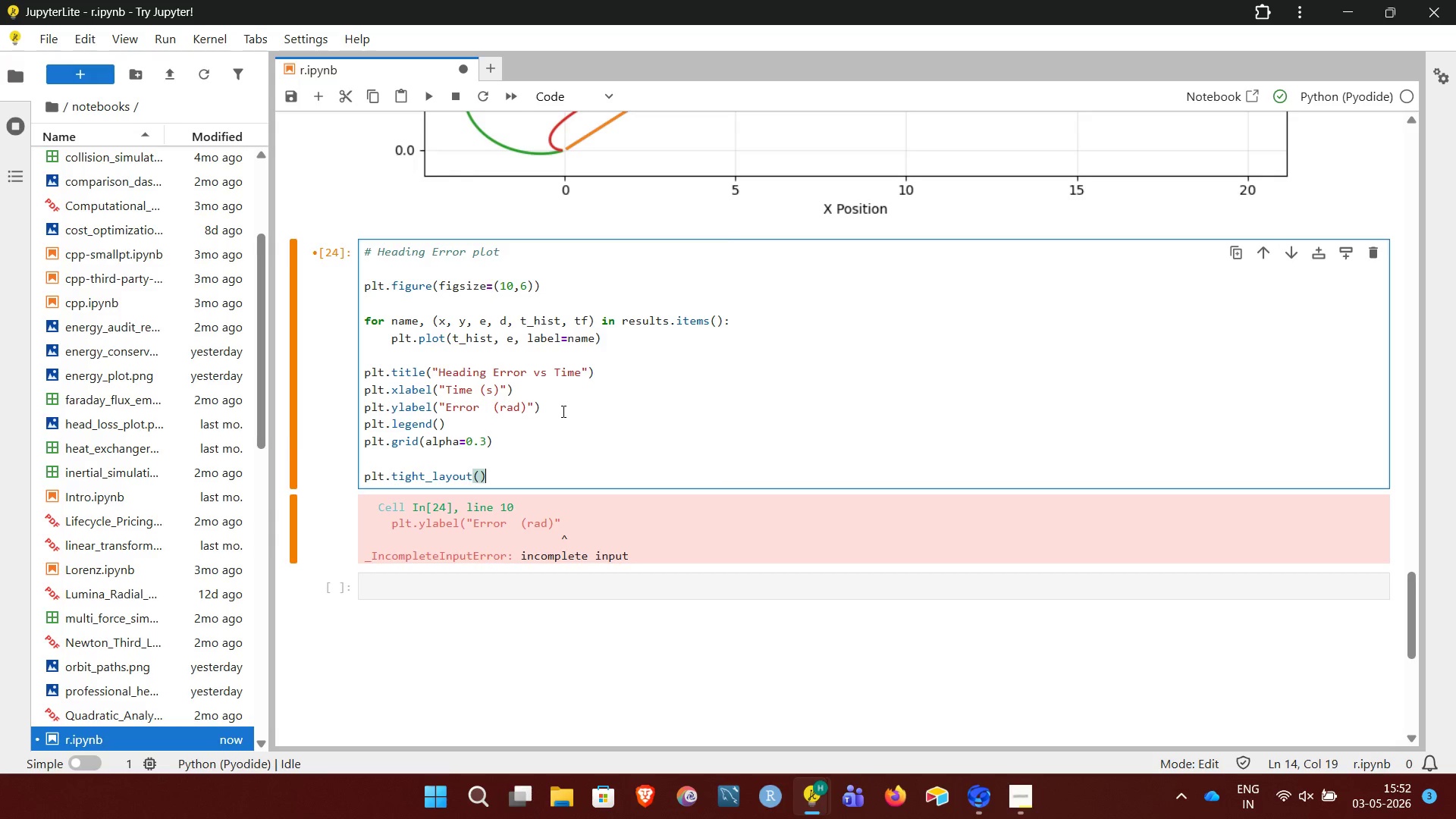 
key(Enter)
 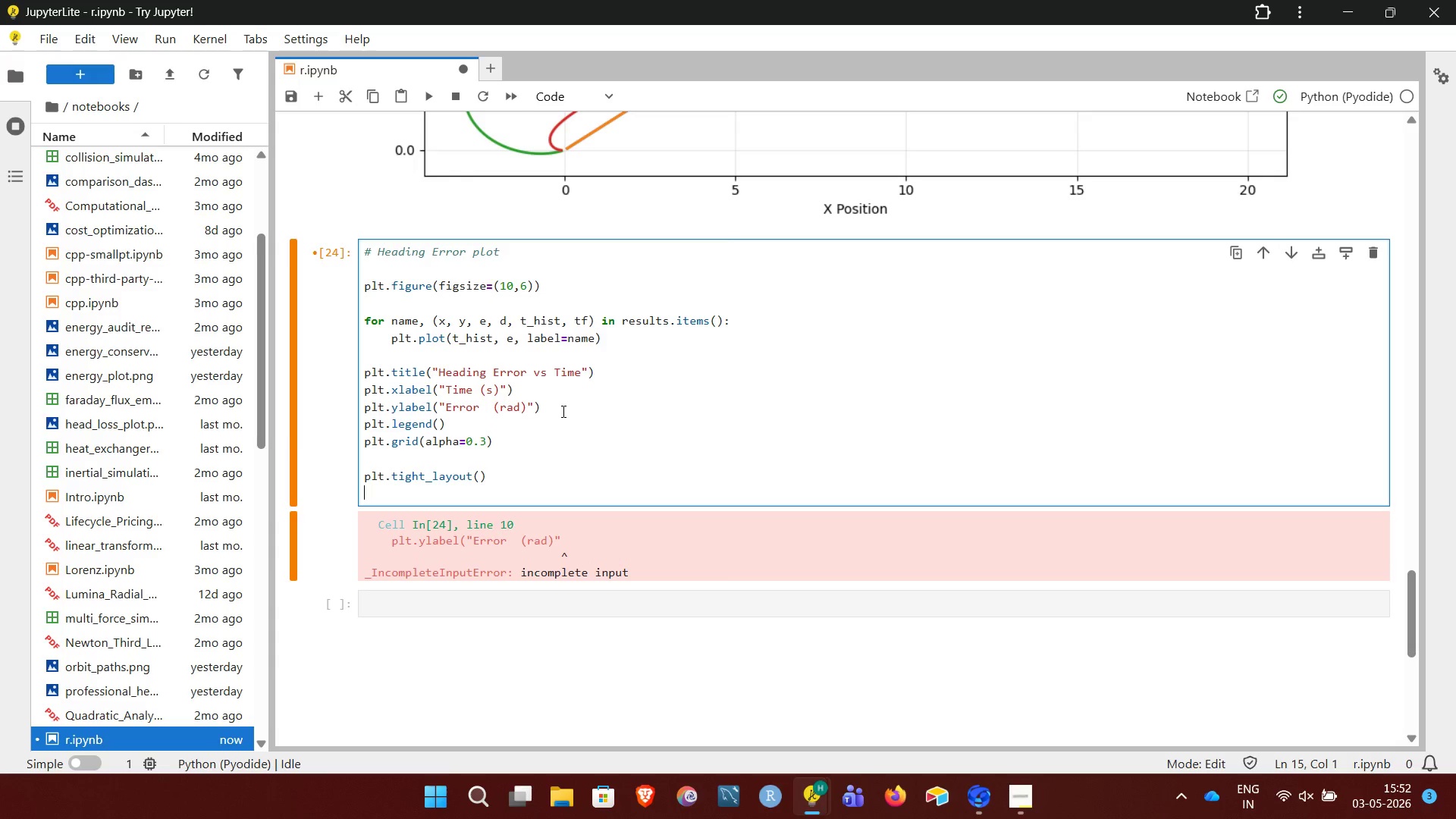 
type(plt.show())
 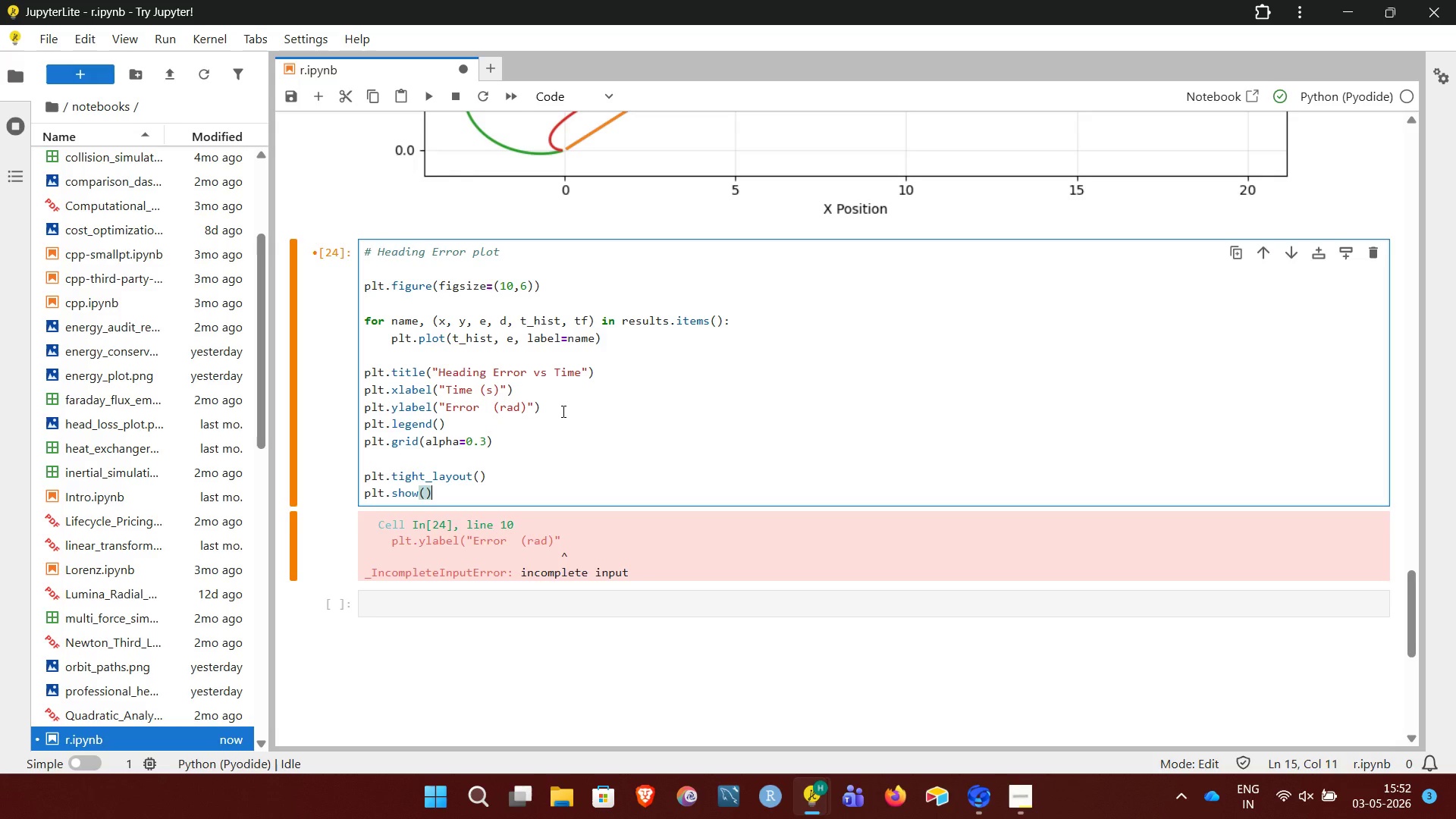 
key(Shift+Enter)
 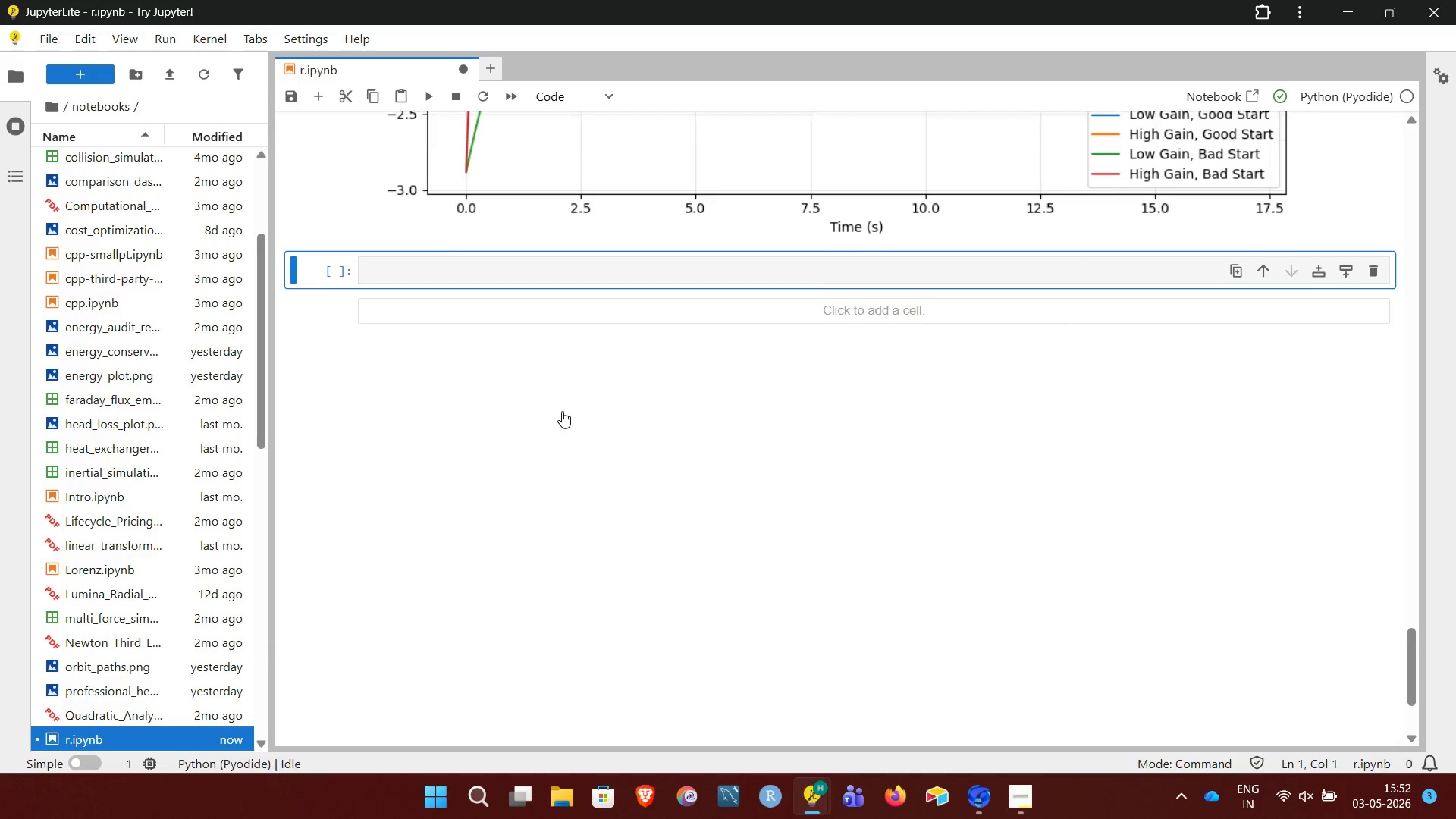 
left_click([475, 271])
 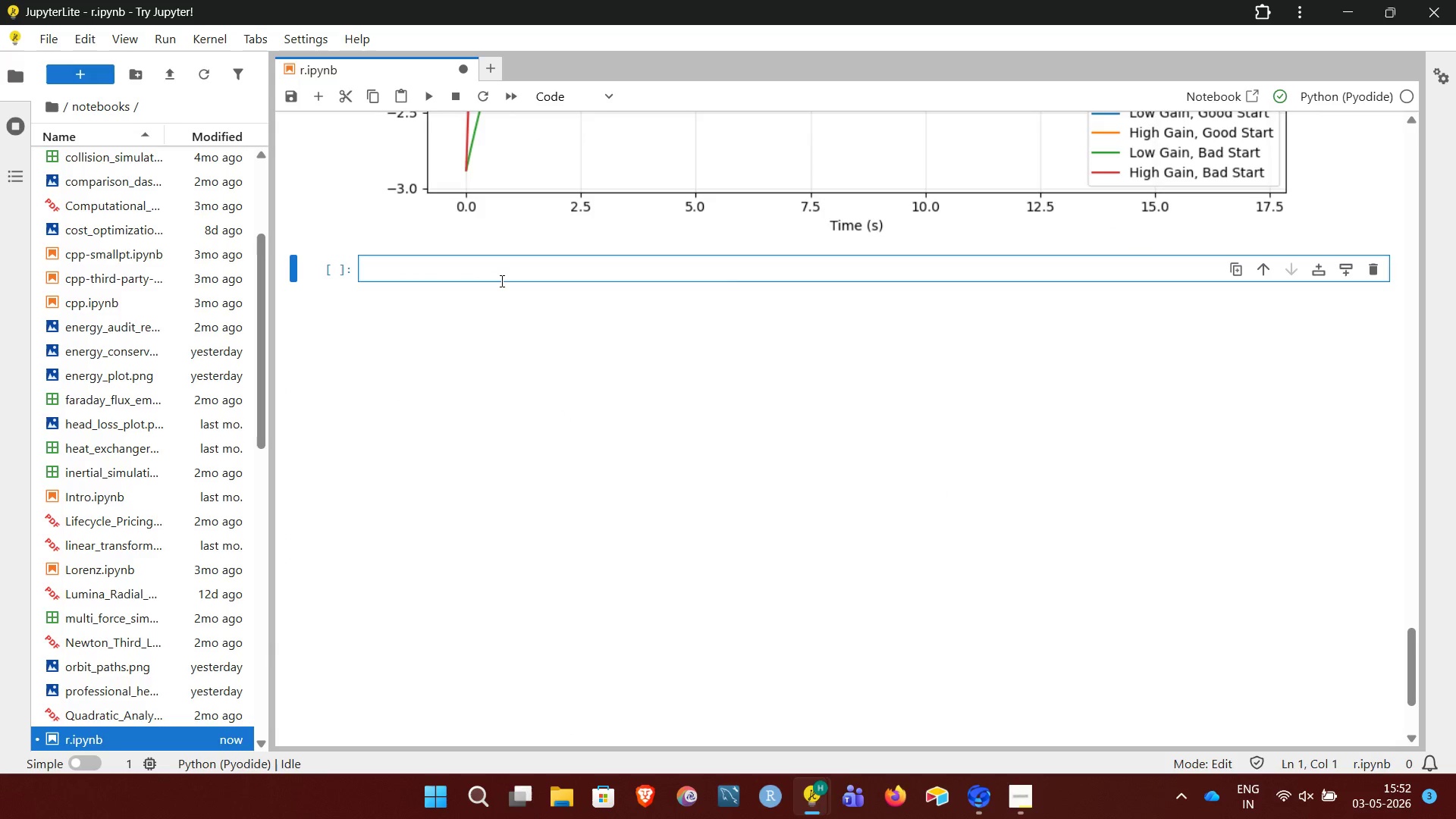 
left_click([1031, 795])